 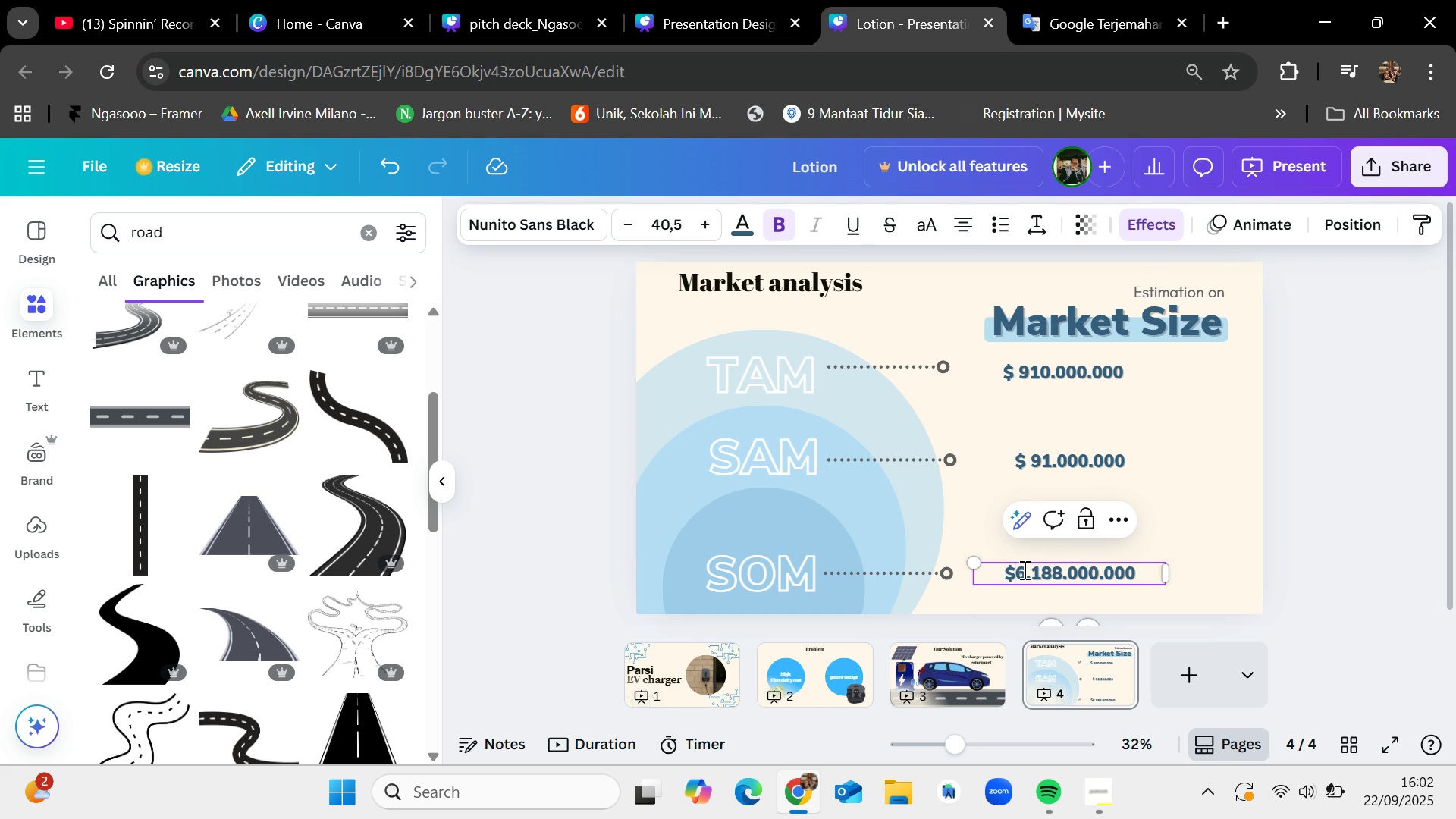 
key(Space)
 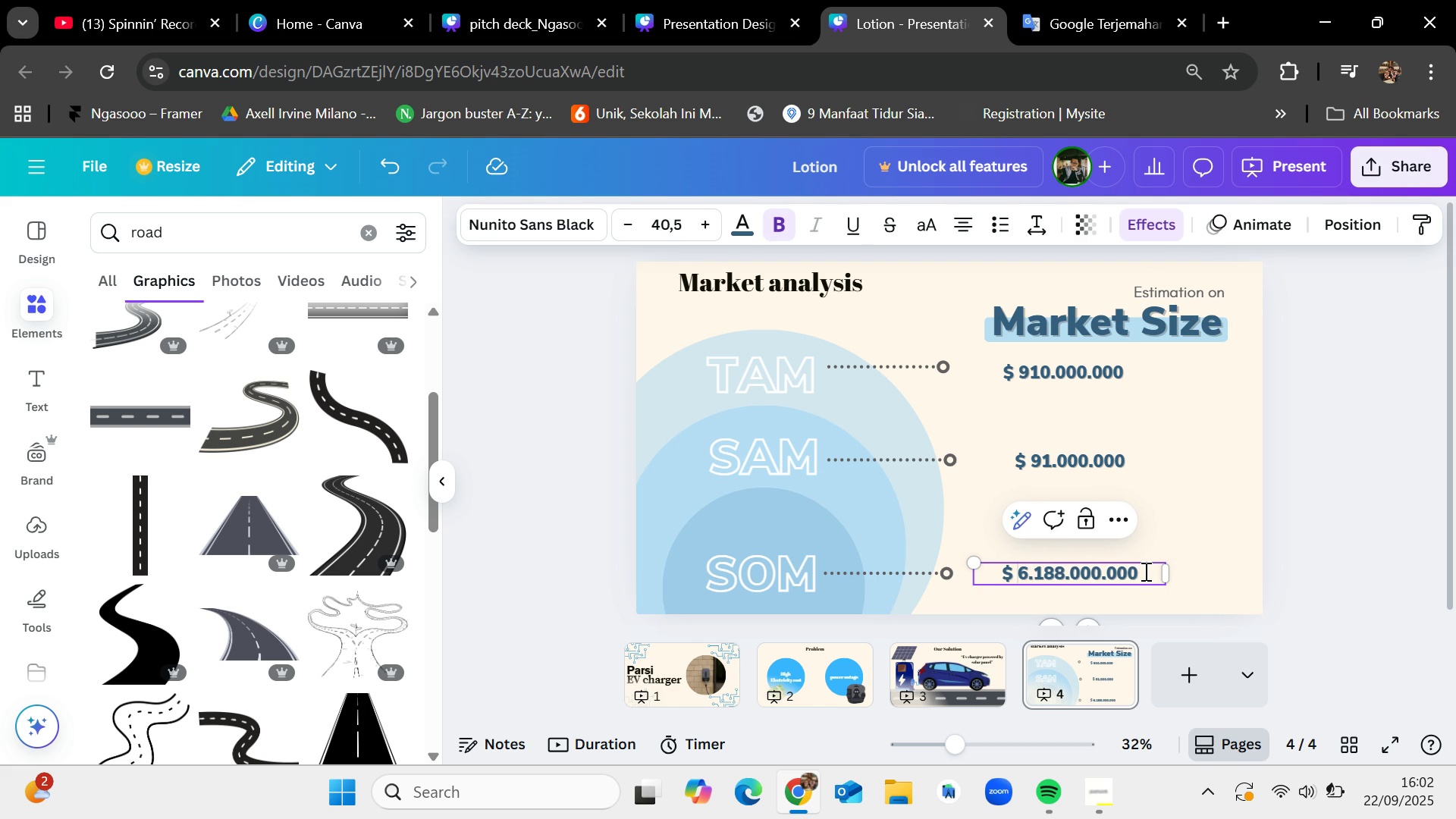 
double_click([1144, 571])
 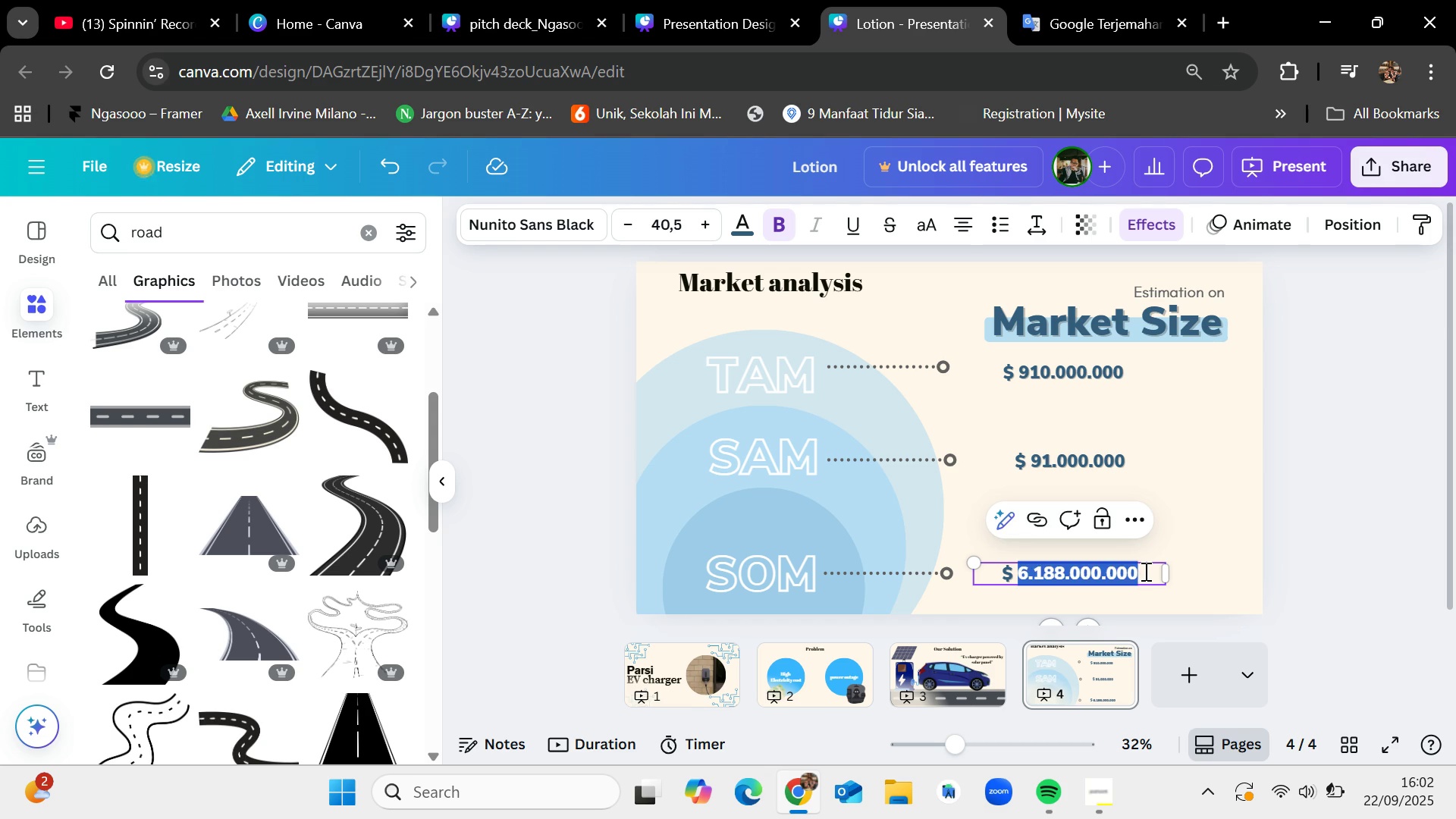 
left_click([1144, 571])
 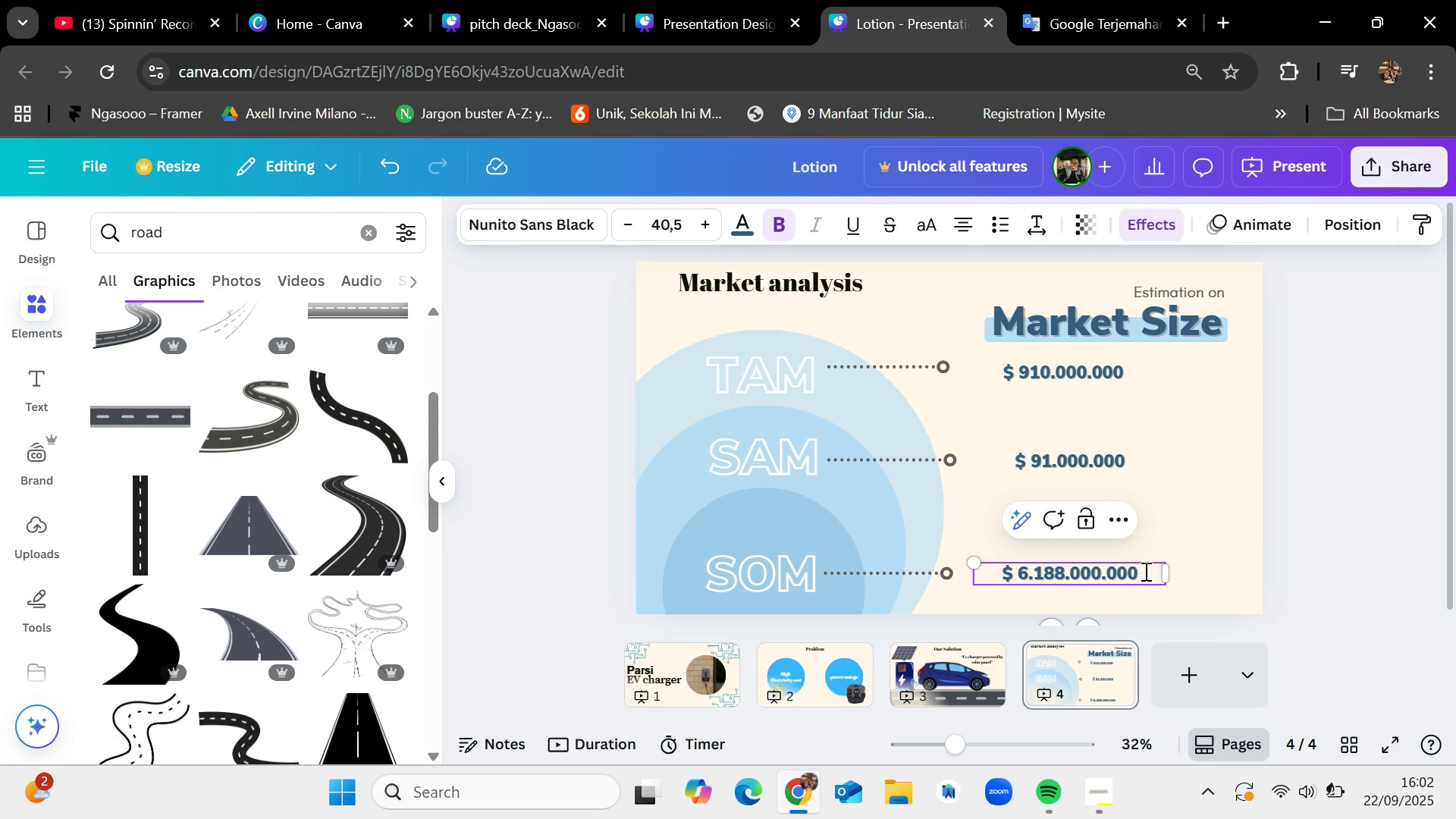 
key(Backspace)
 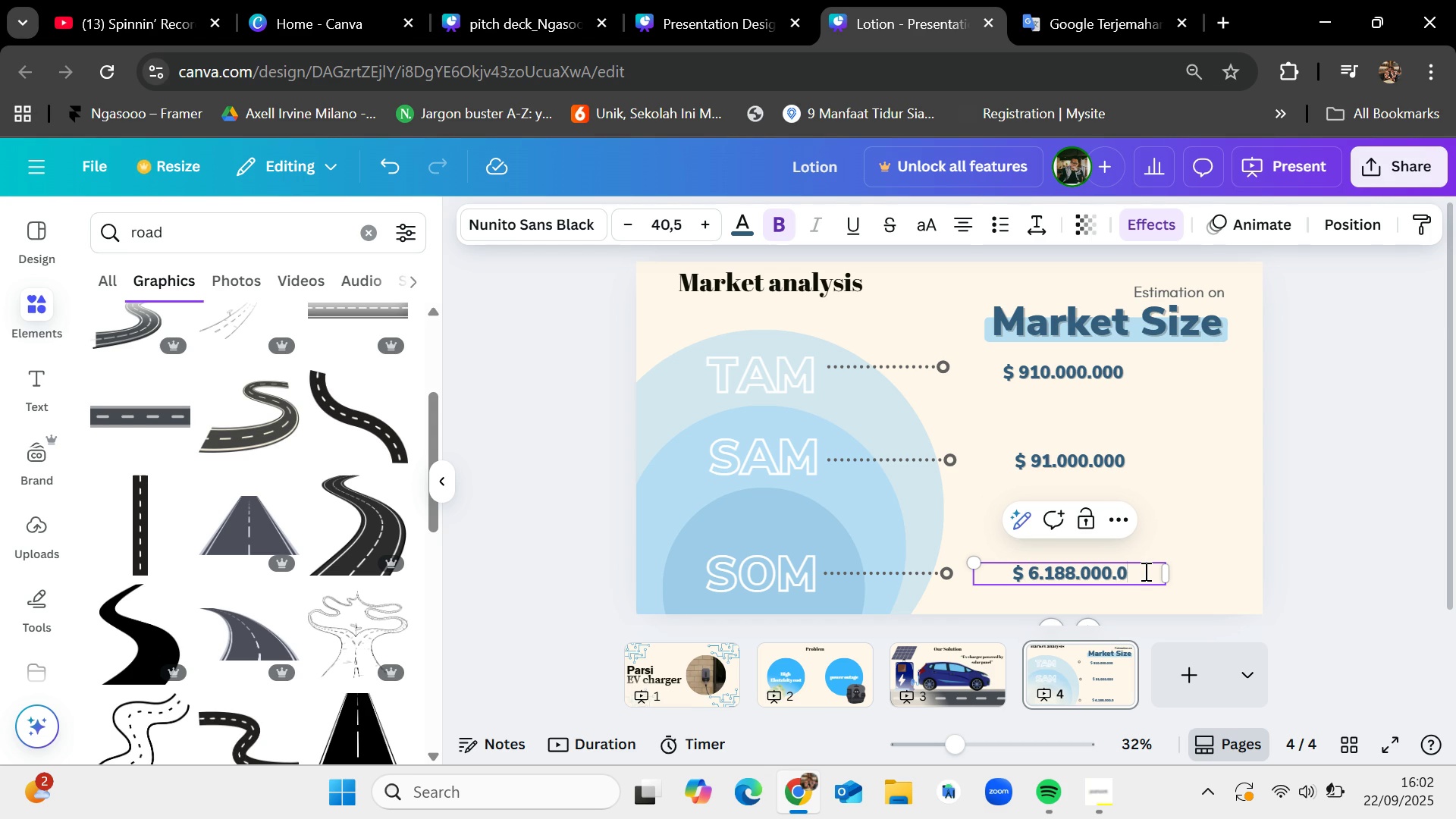 
key(Backspace)
 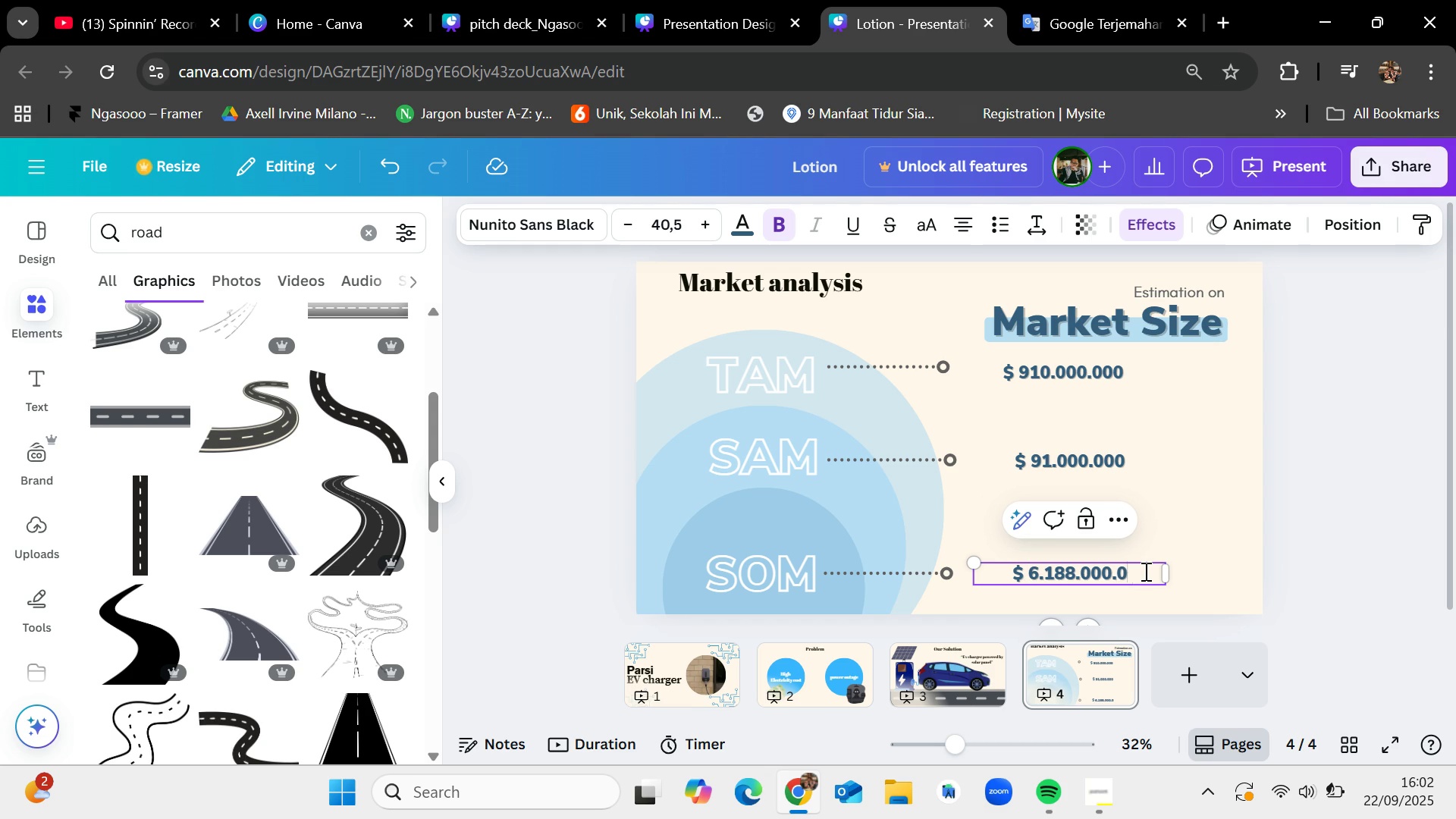 
key(Backspace)
 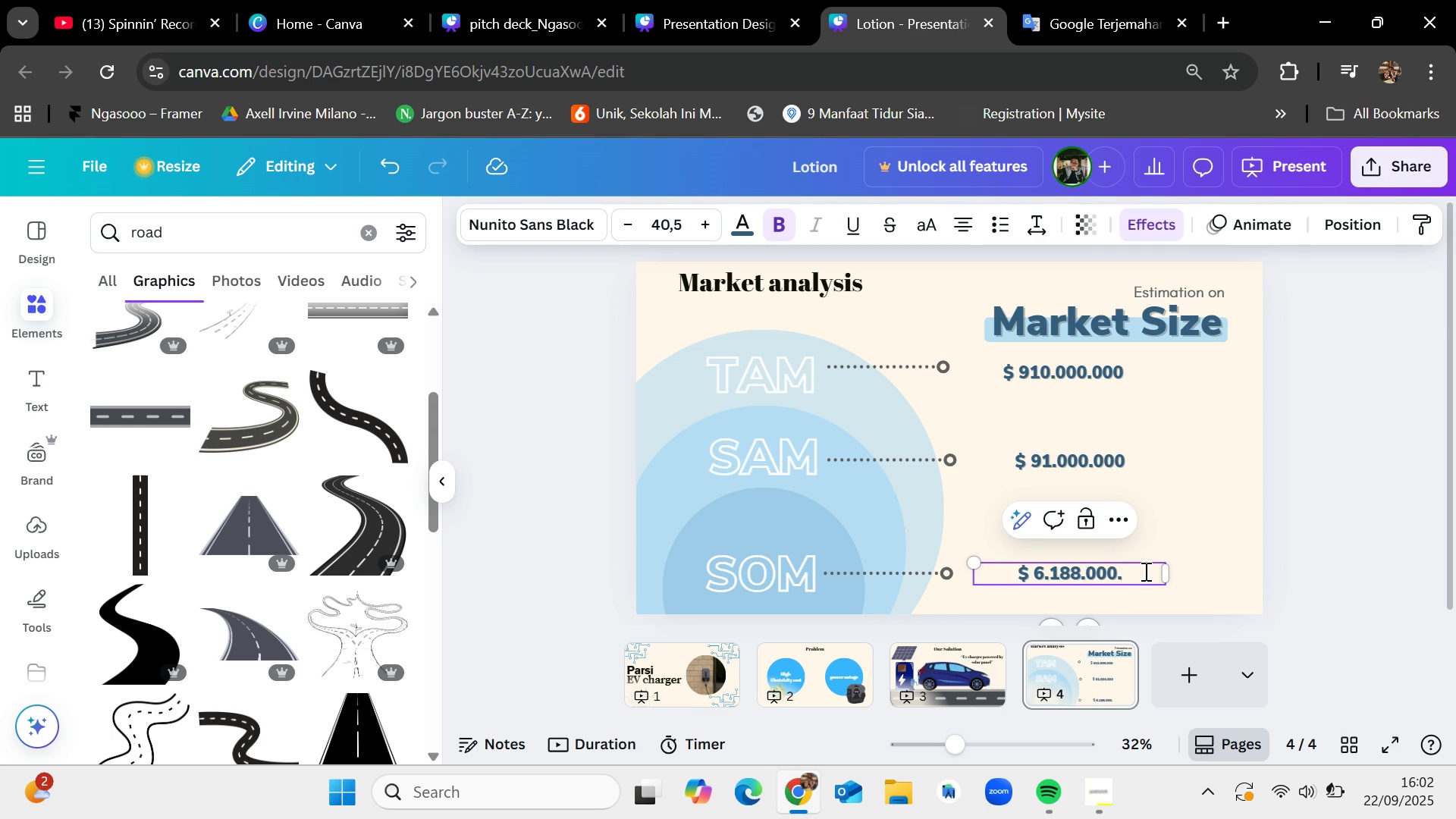 
key(Backspace)
 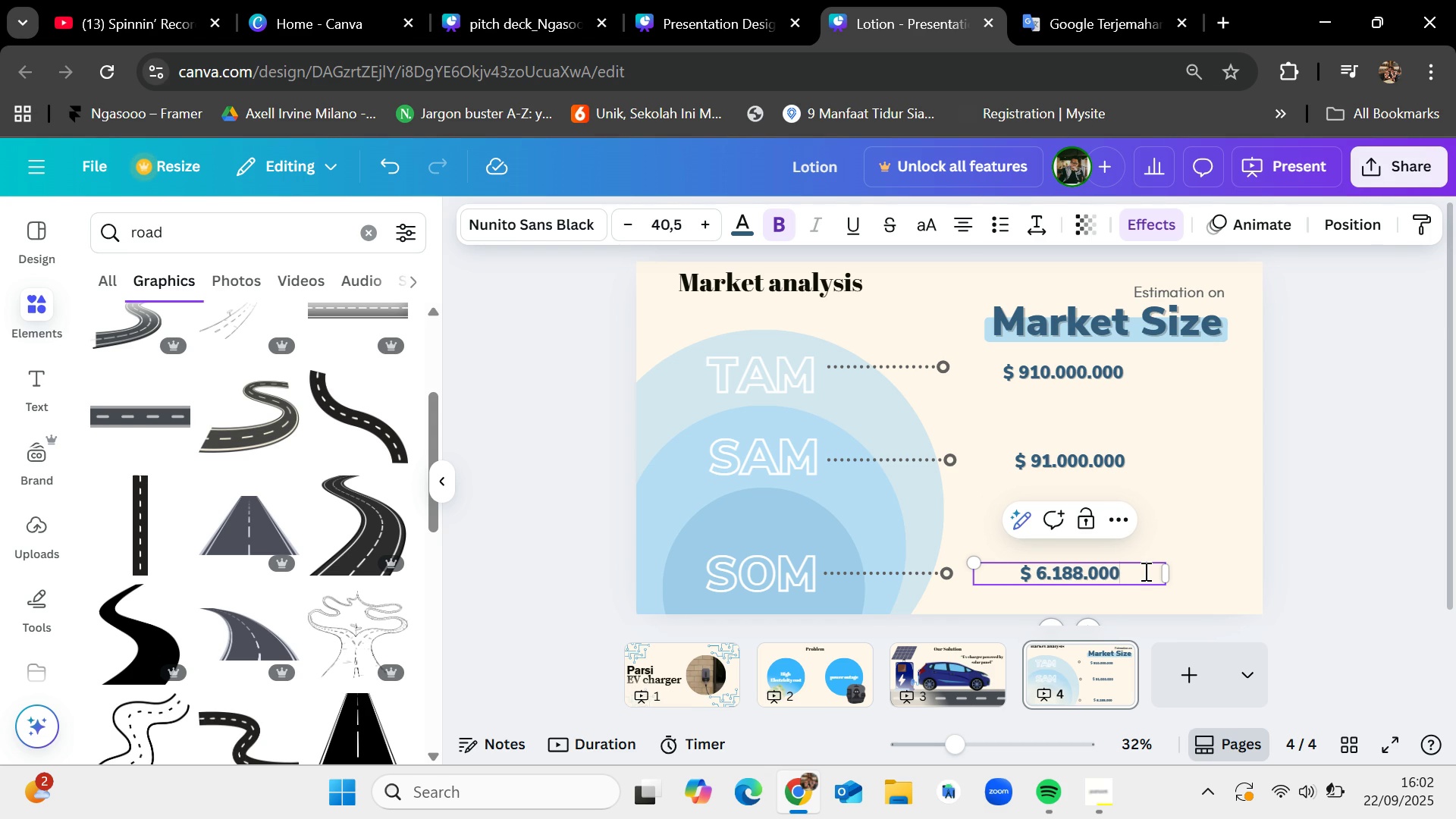 
key(Backspace)
 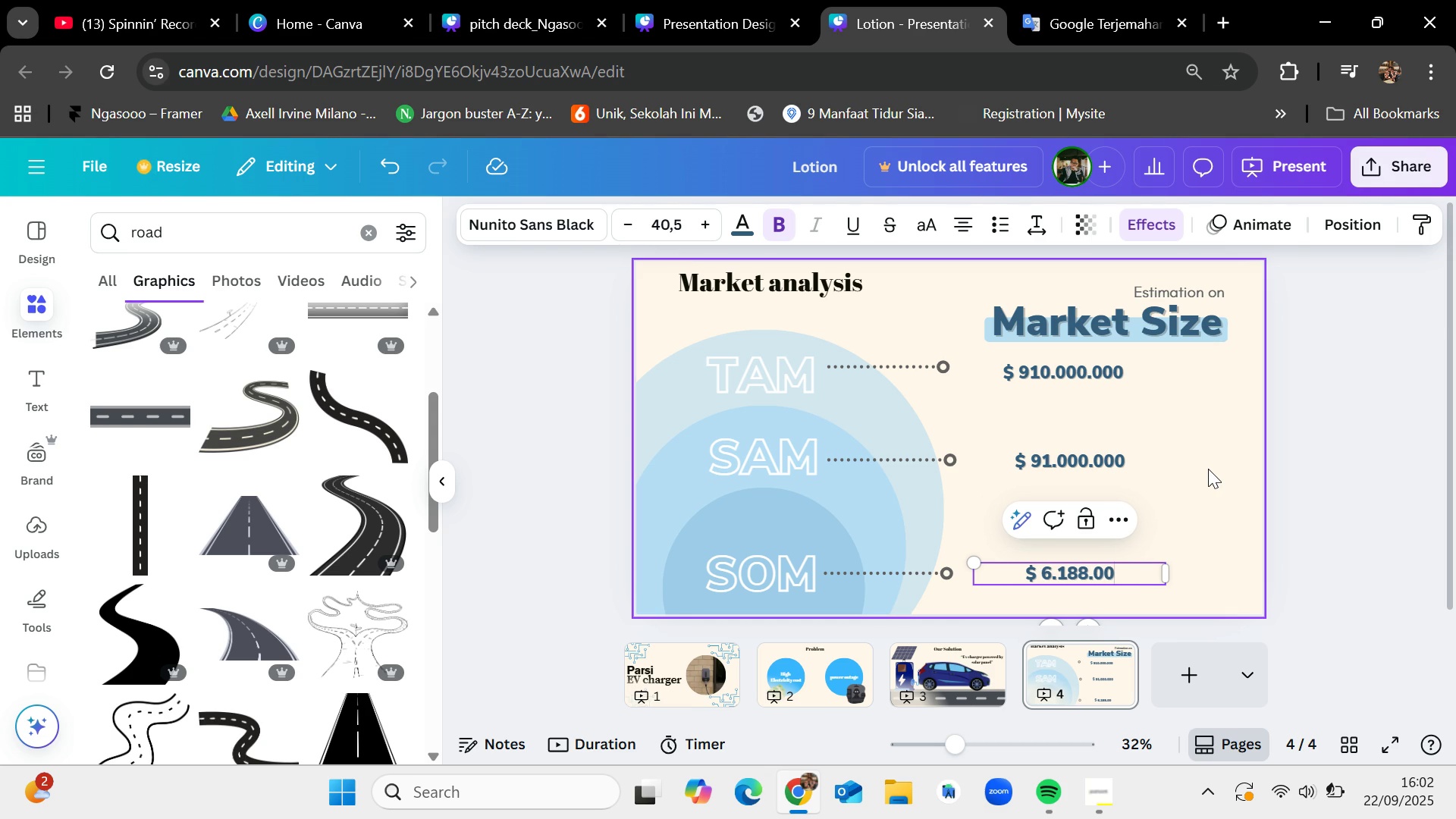 
key(0)
 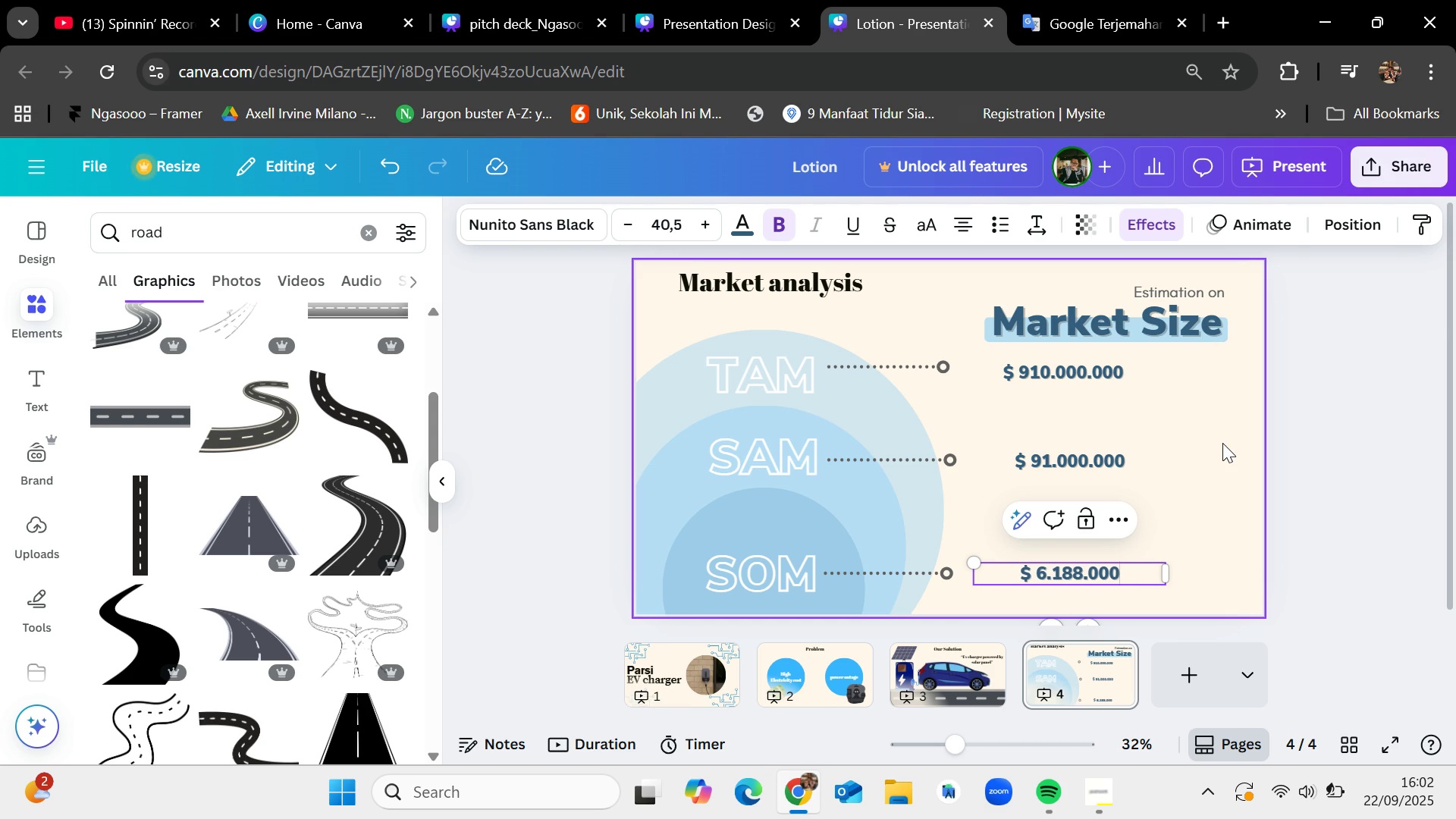 
left_click([1222, 443])
 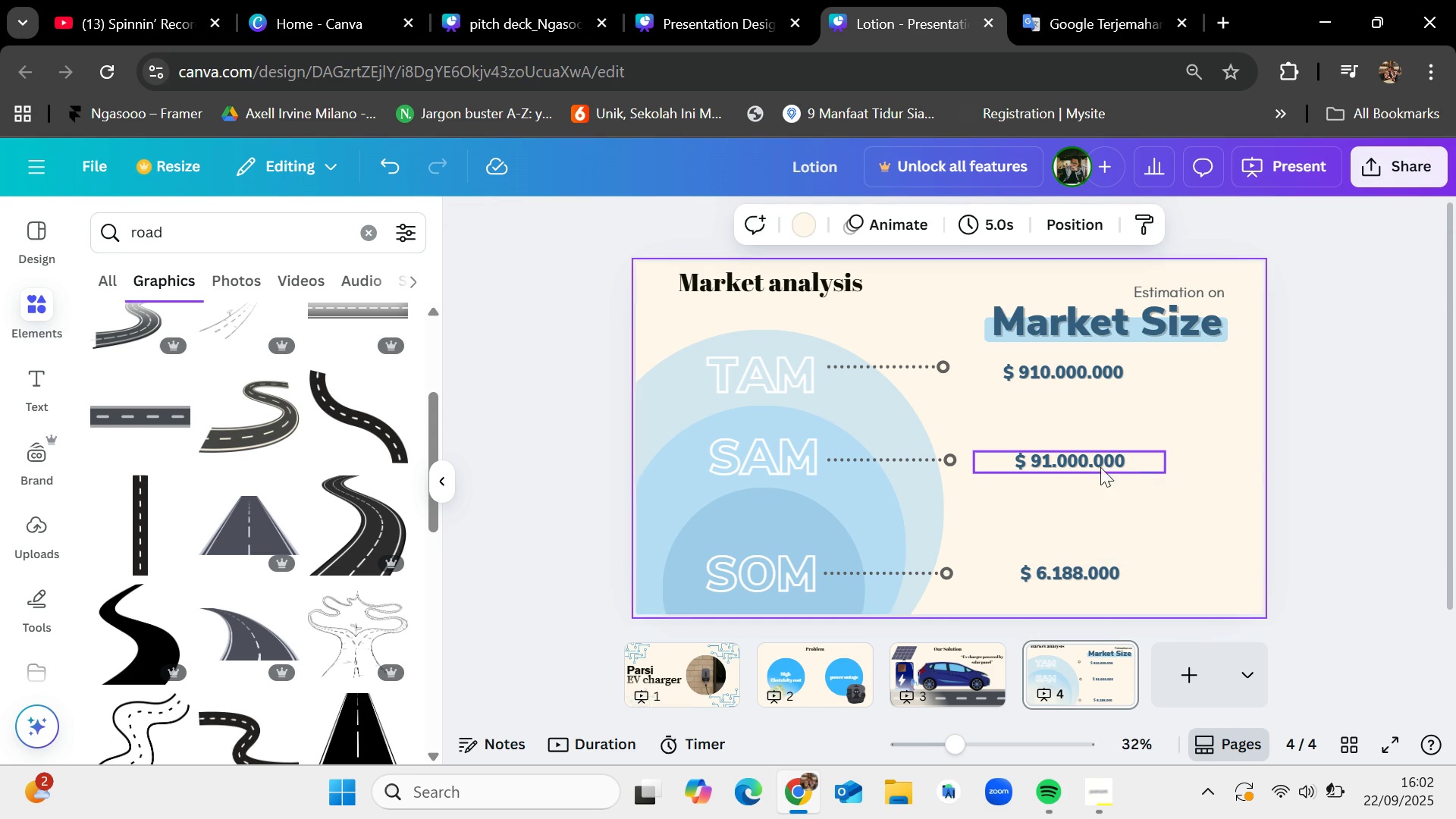 
left_click([1087, 469])